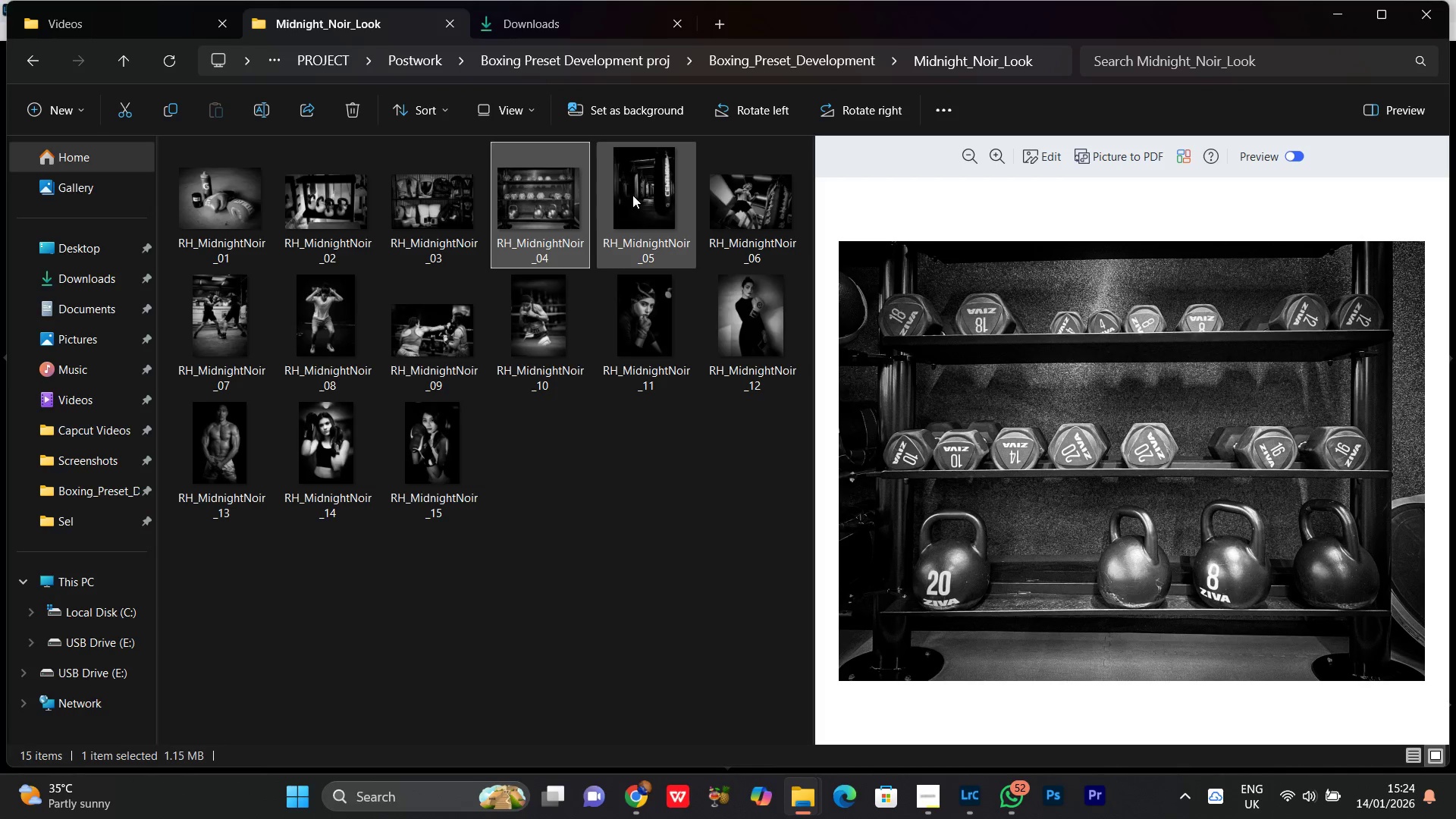 
left_click([632, 195])
 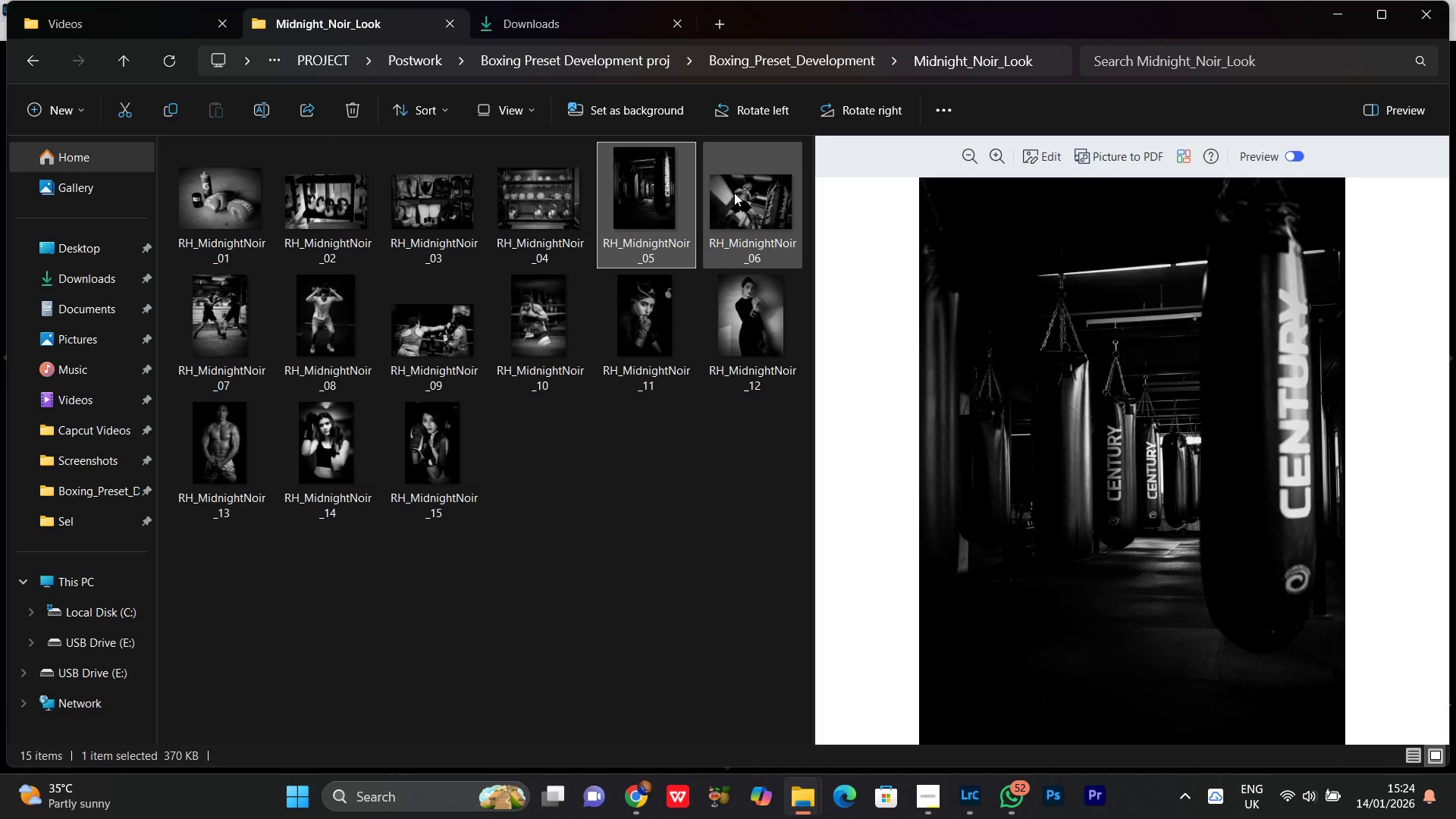 
left_click([734, 193])
 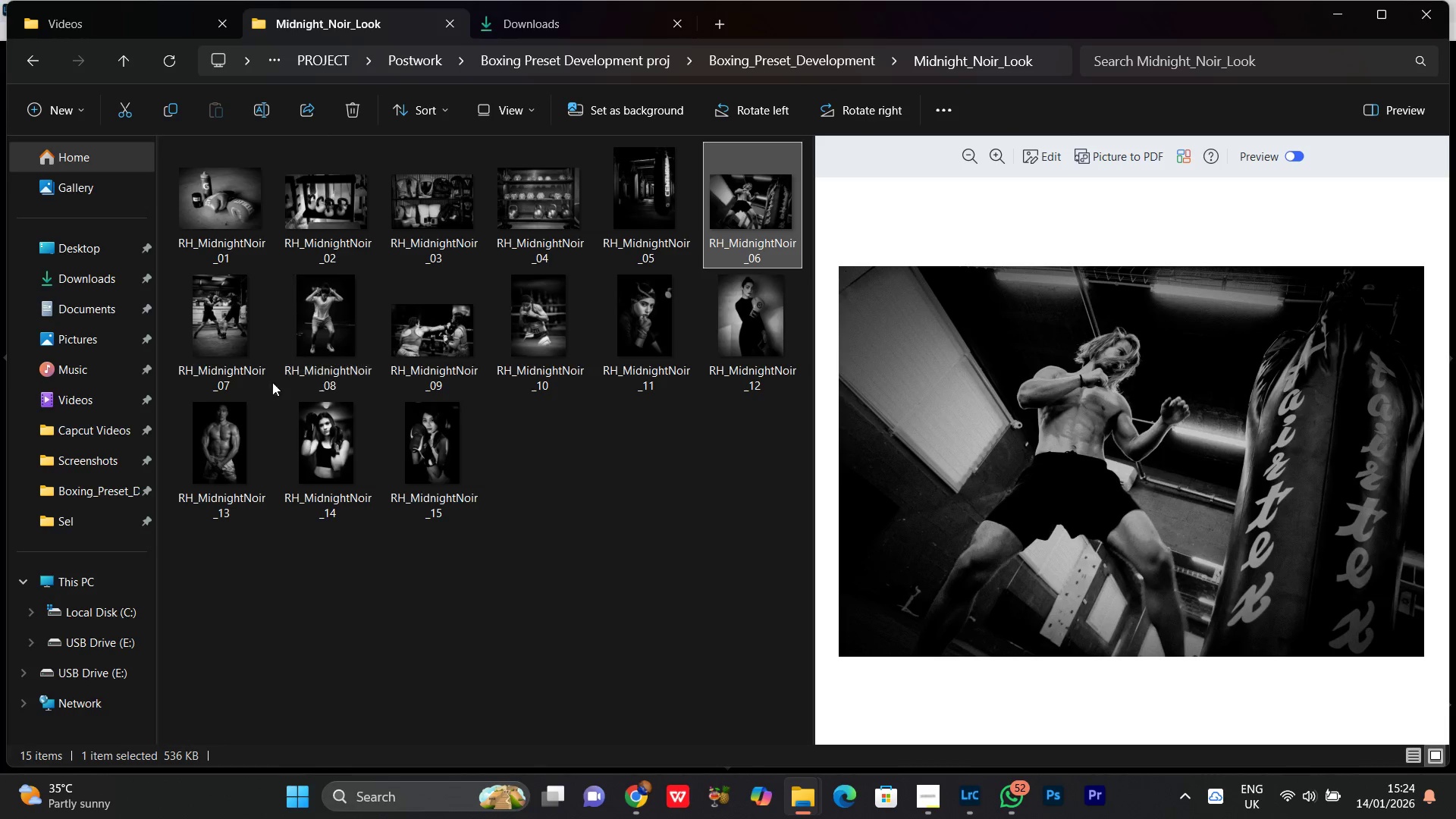 
left_click([237, 359])
 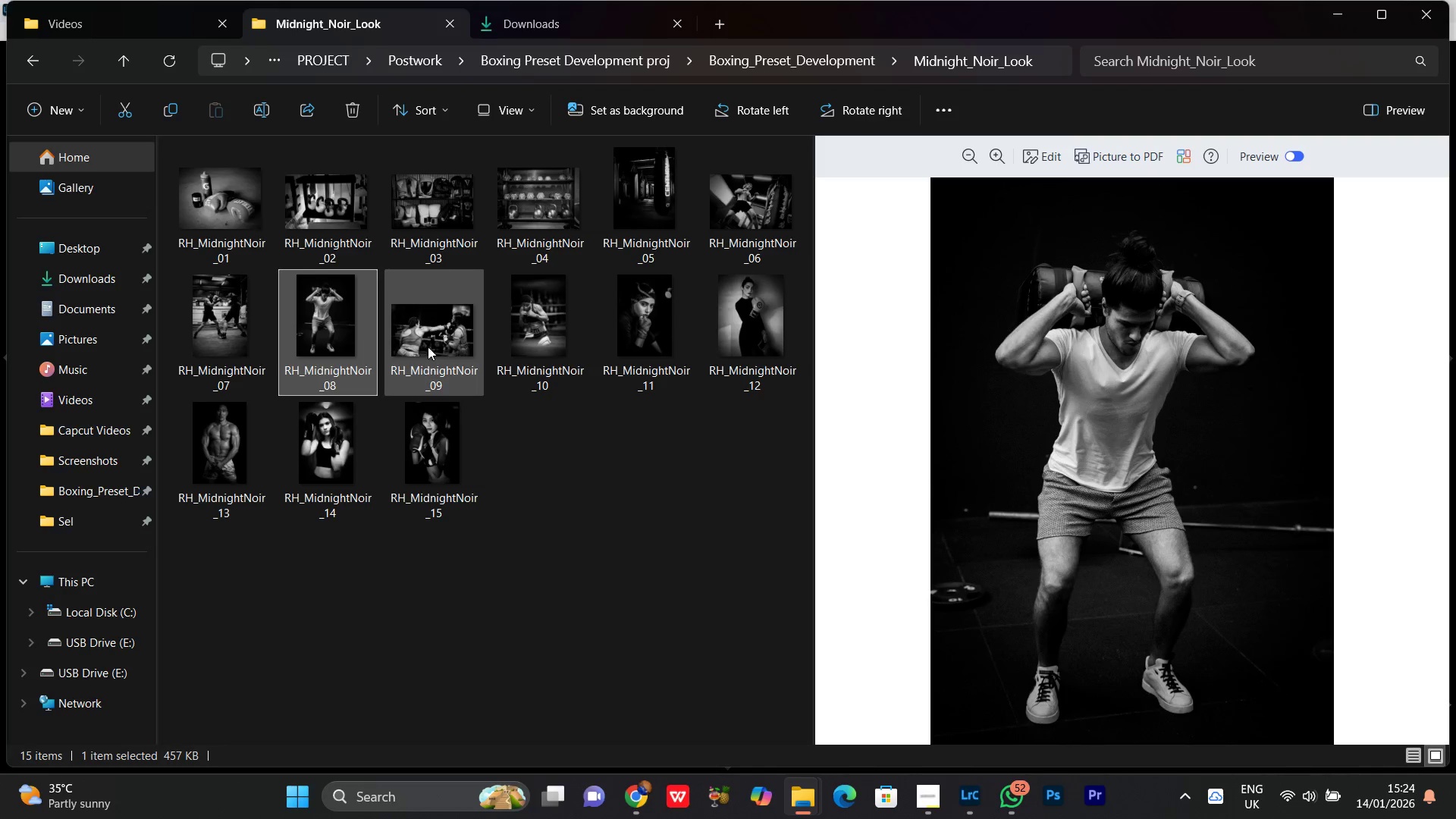 
double_click([431, 330])
 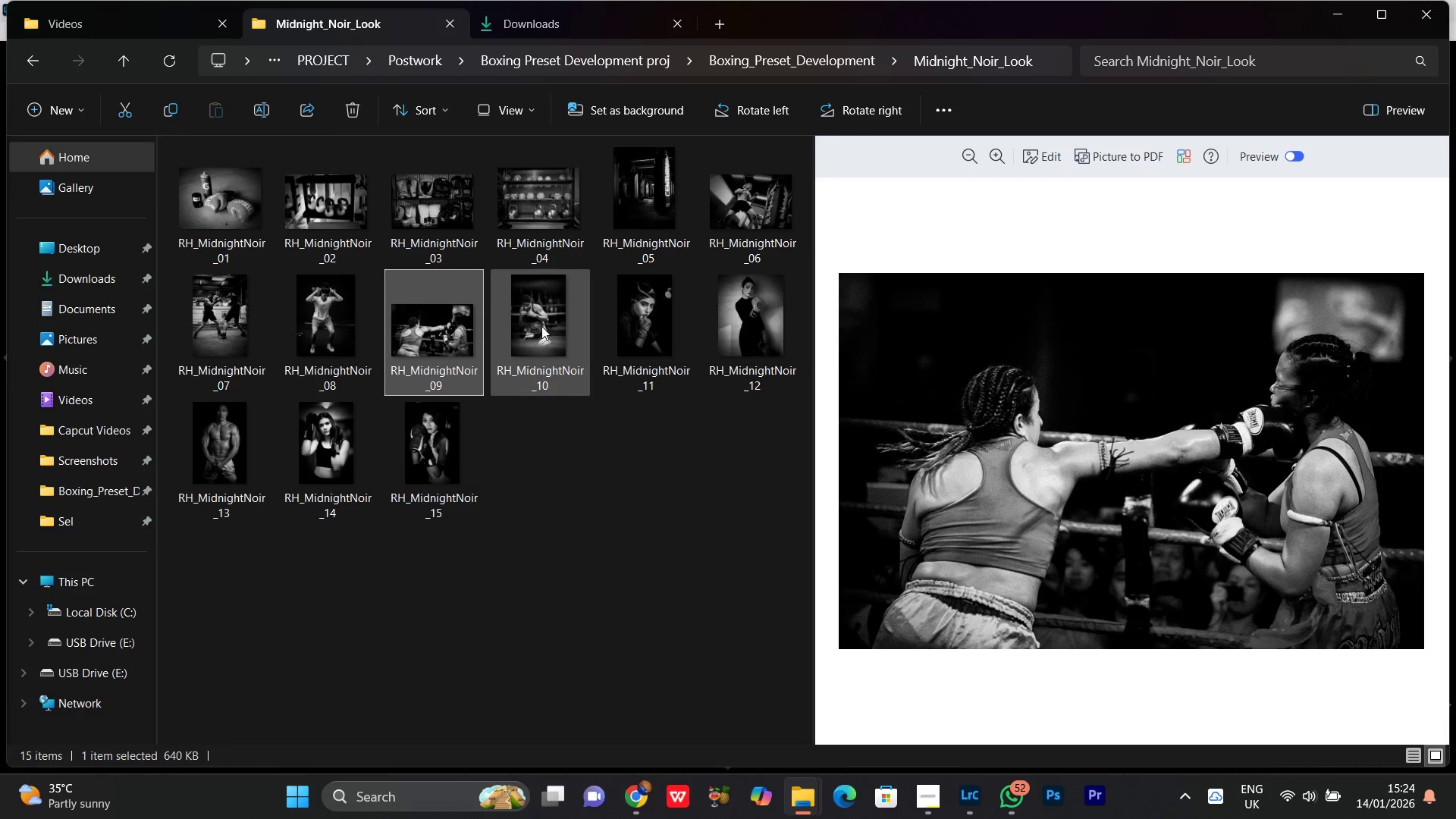 
left_click([541, 326])
 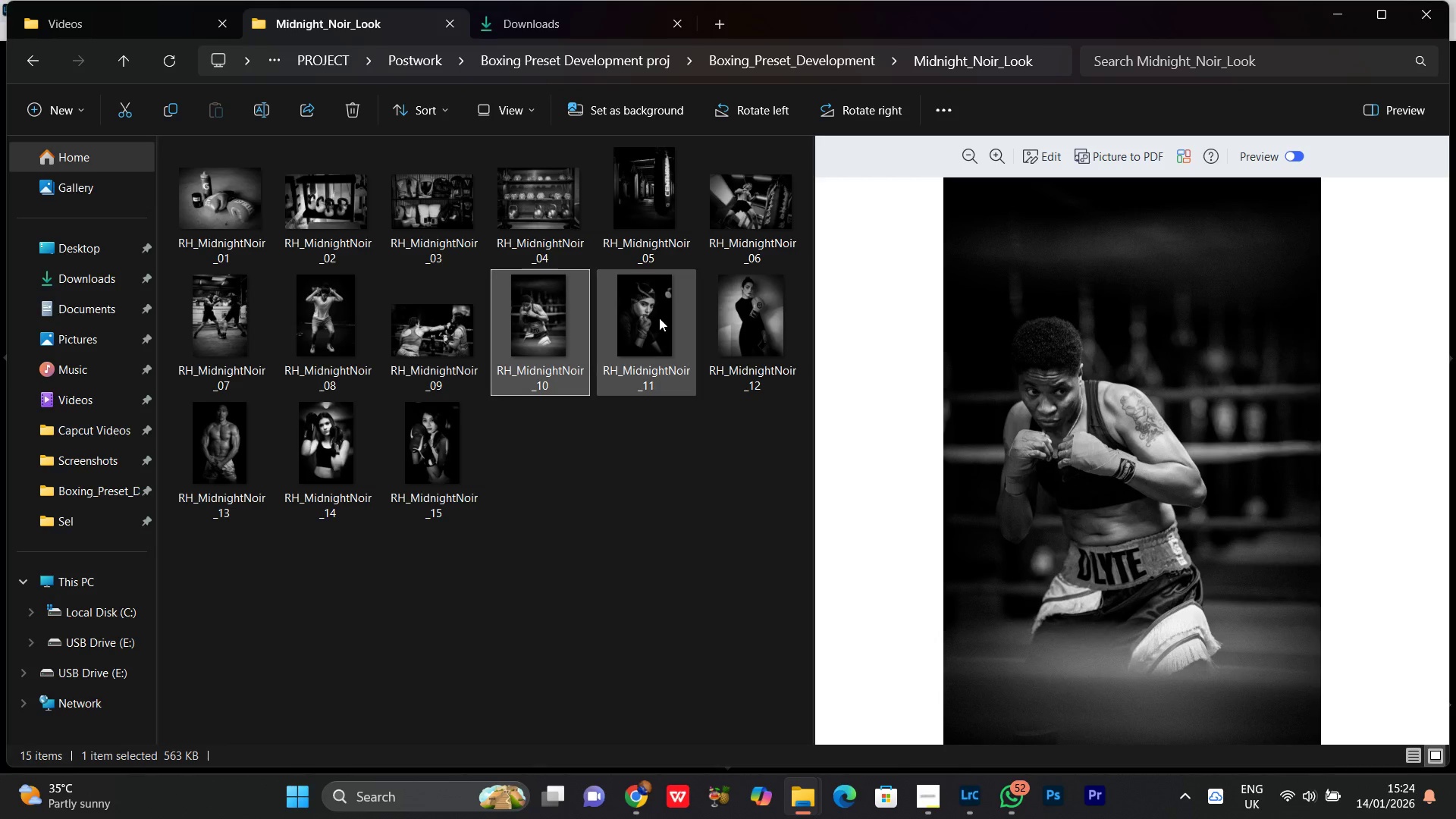 
left_click([659, 318])
 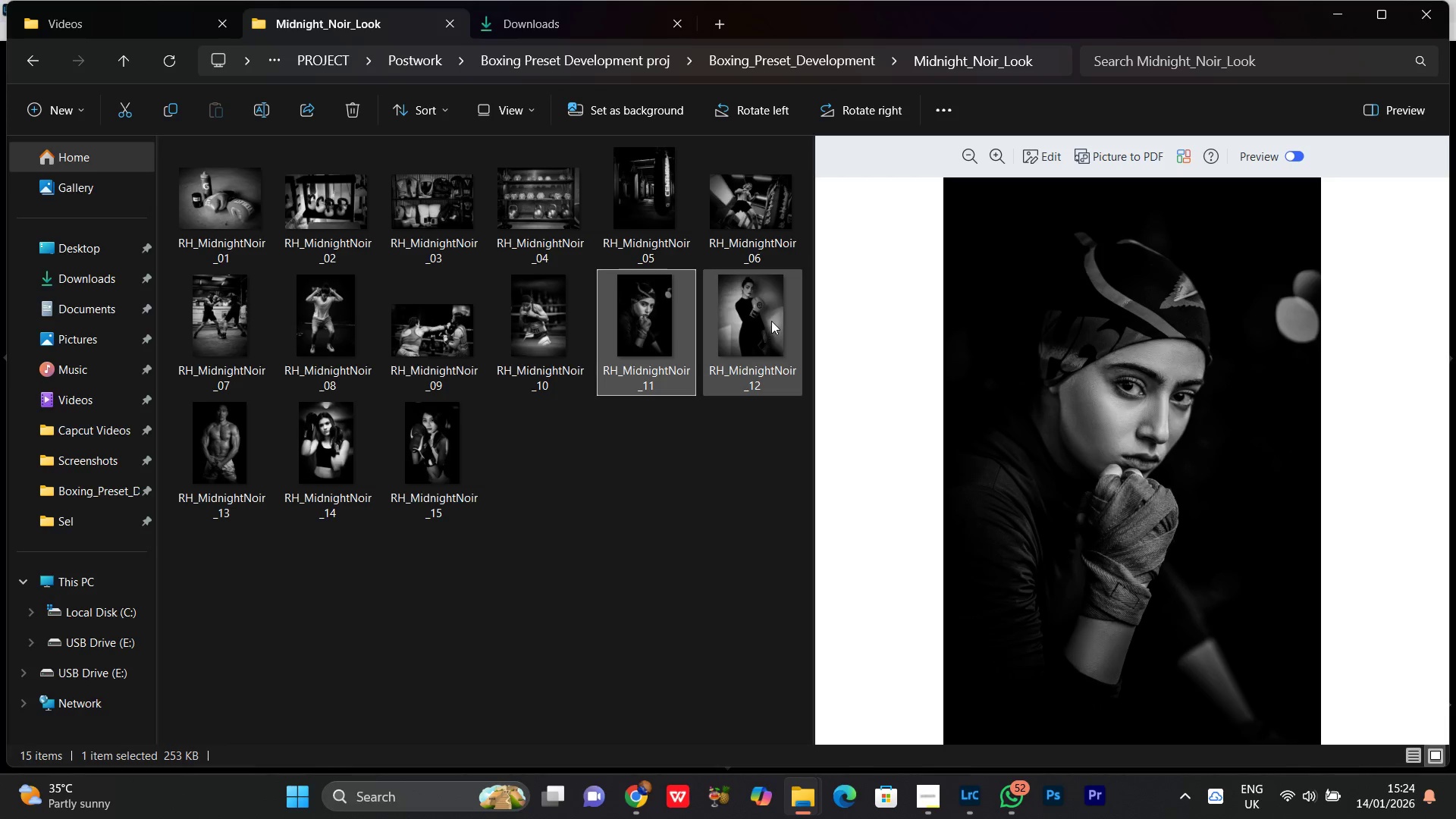 
left_click([771, 320])
 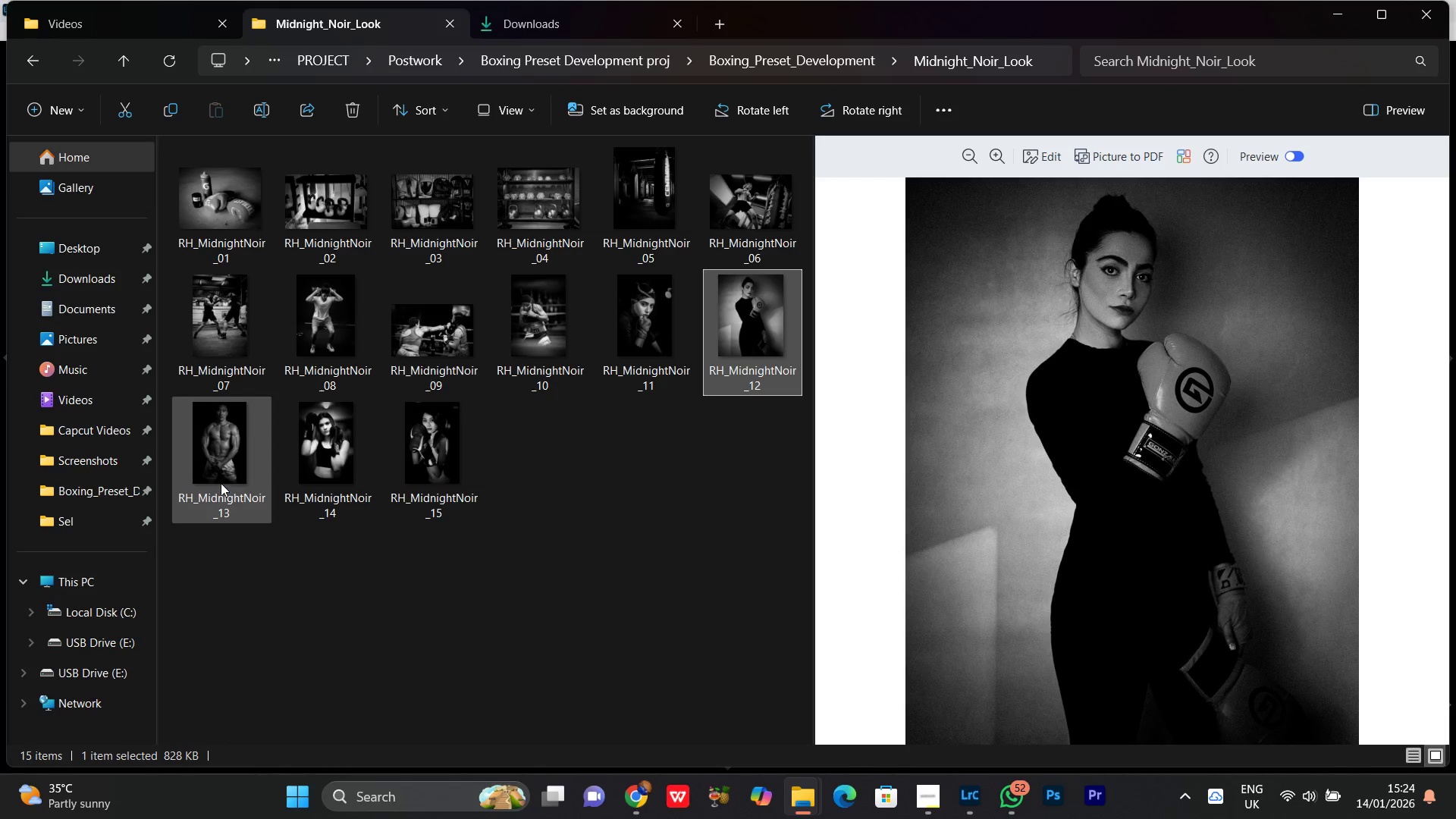 
left_click([221, 480])
 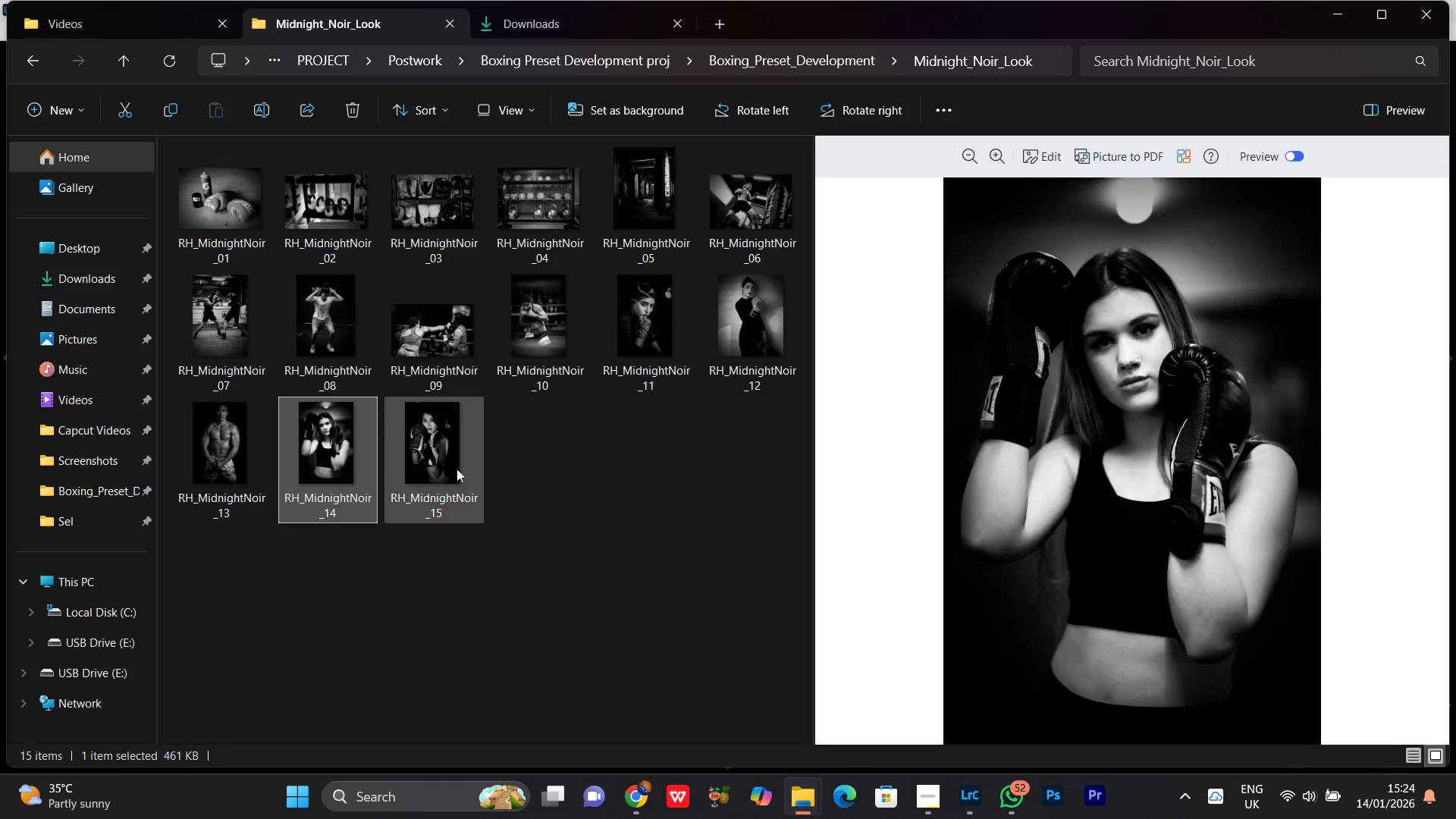 
double_click([445, 448])
 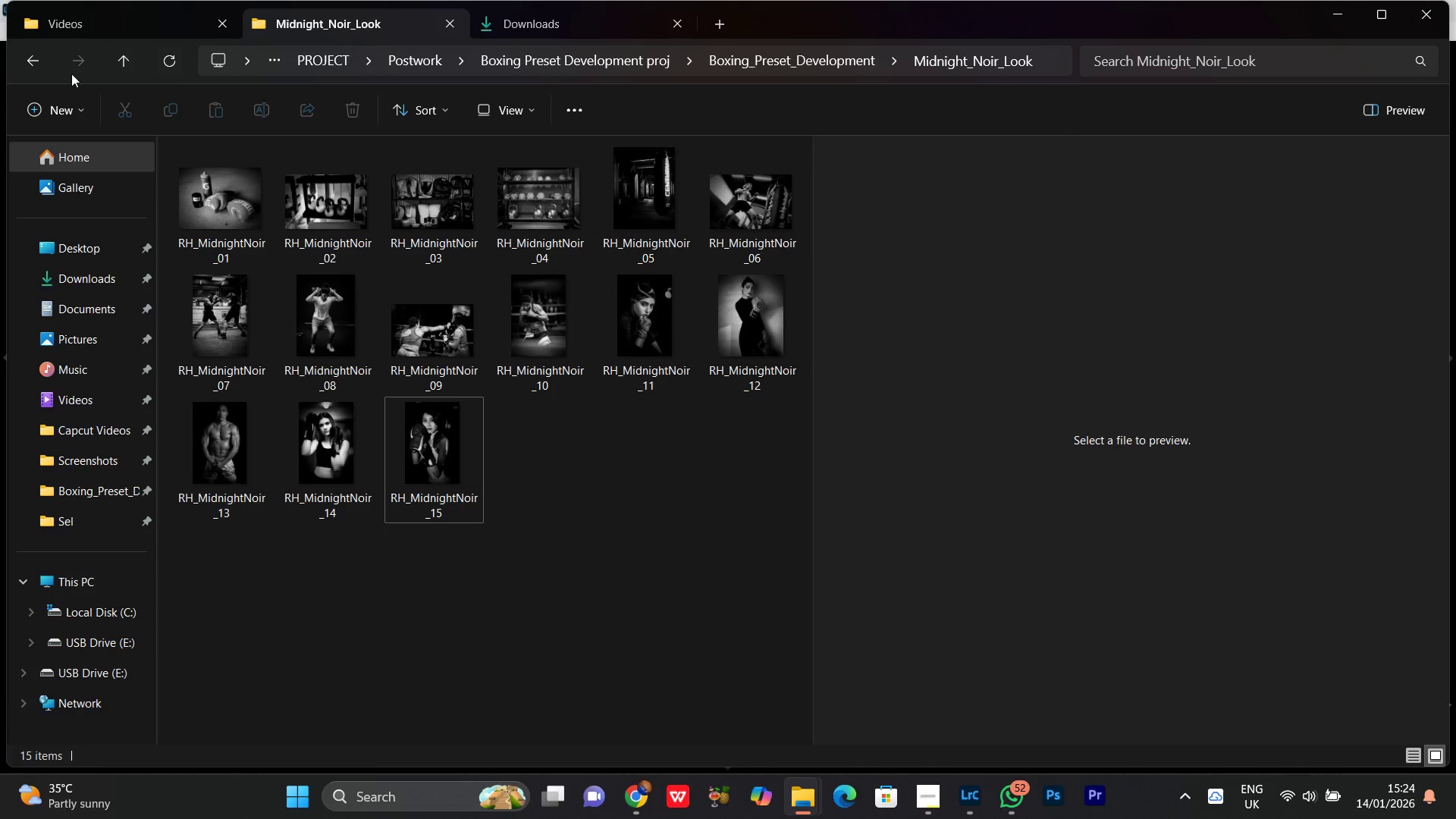 
left_click([30, 61])
 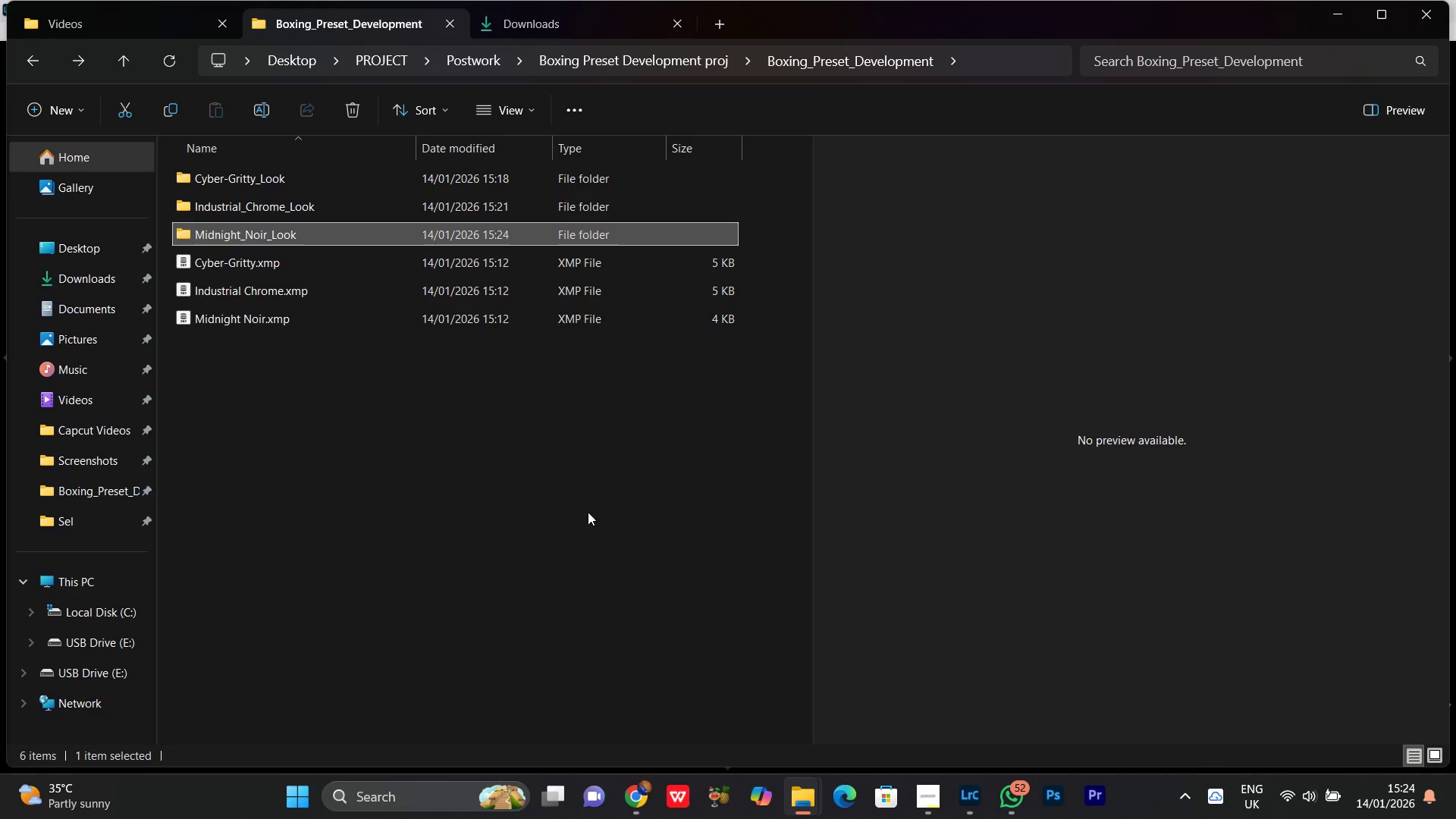 
left_click_drag(start_coordinate=[507, 597], to_coordinate=[497, 590])
 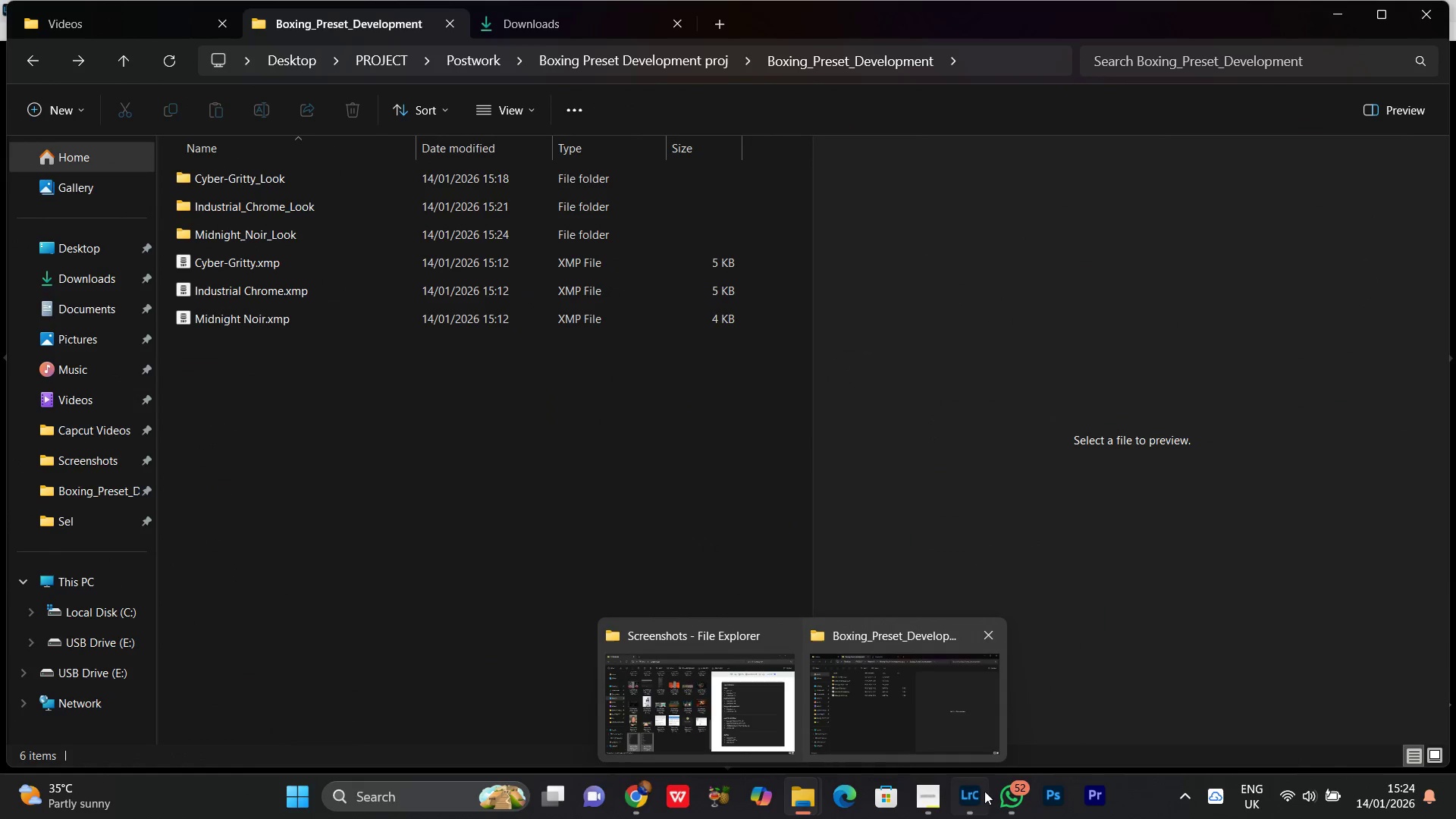 
left_click([959, 706])
 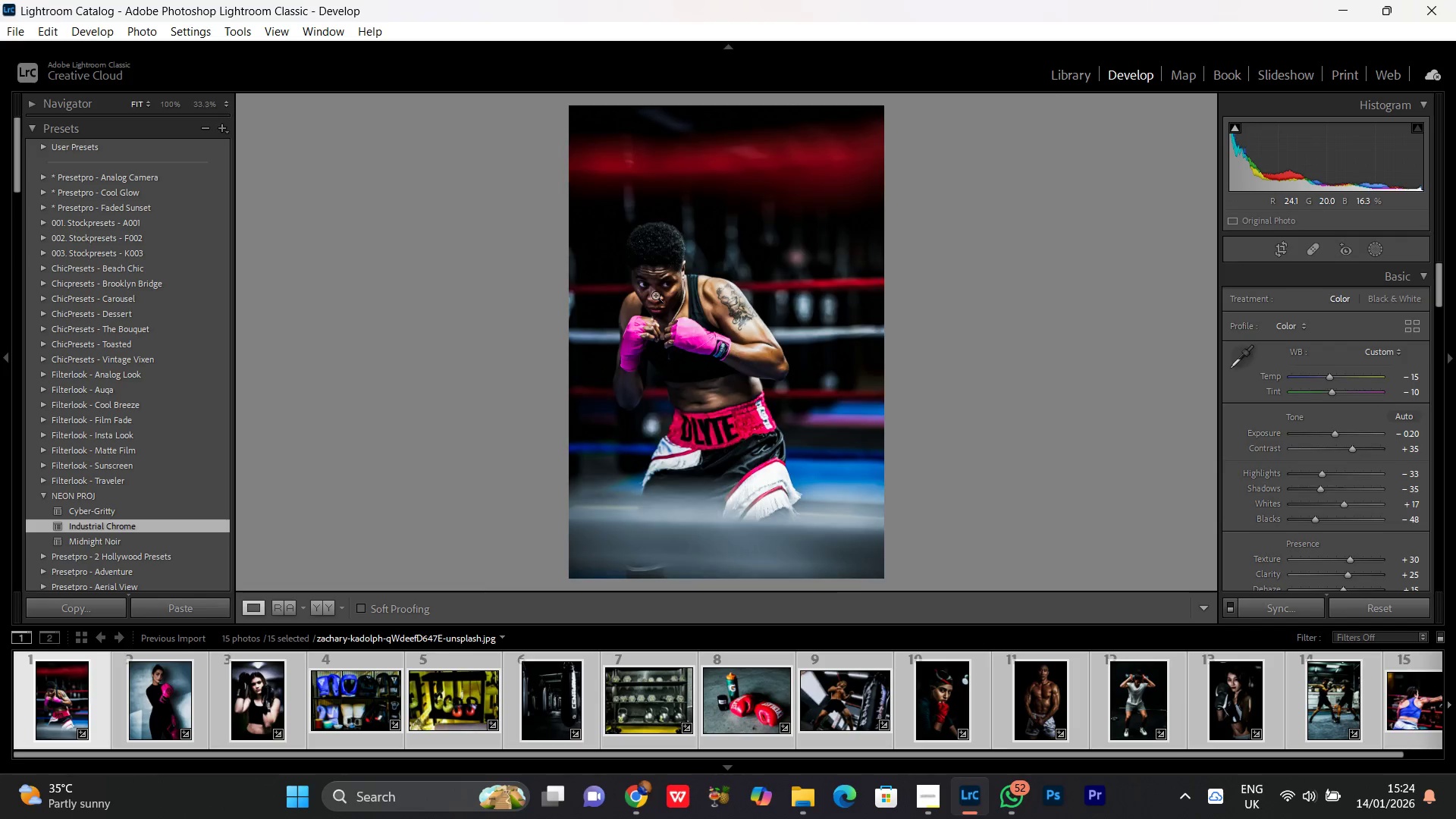 
double_click([655, 295])
 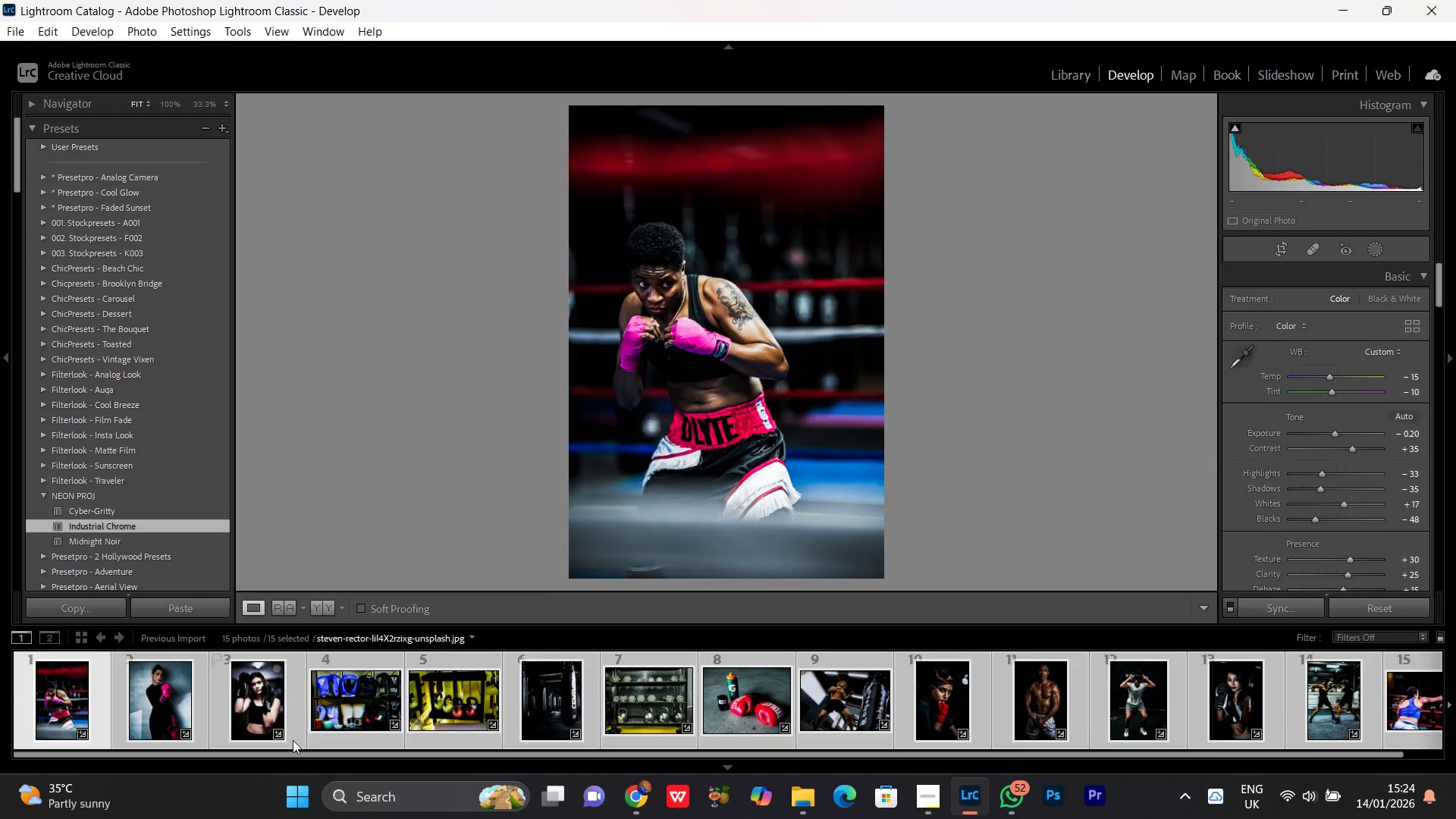 
hold_key(key=ControlLeft, duration=0.97)
left_click([256, 703])
 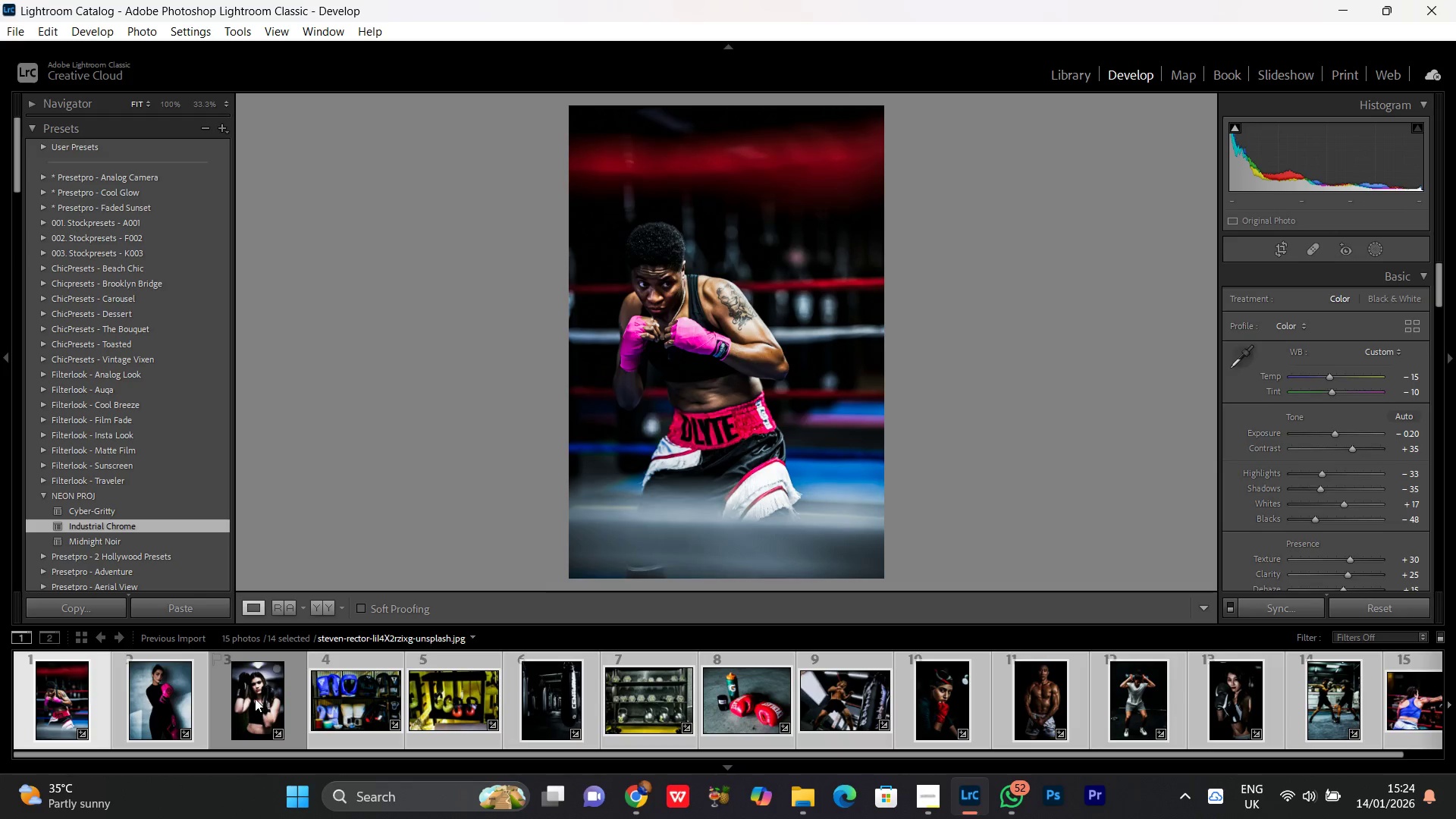 
left_click([255, 698])
 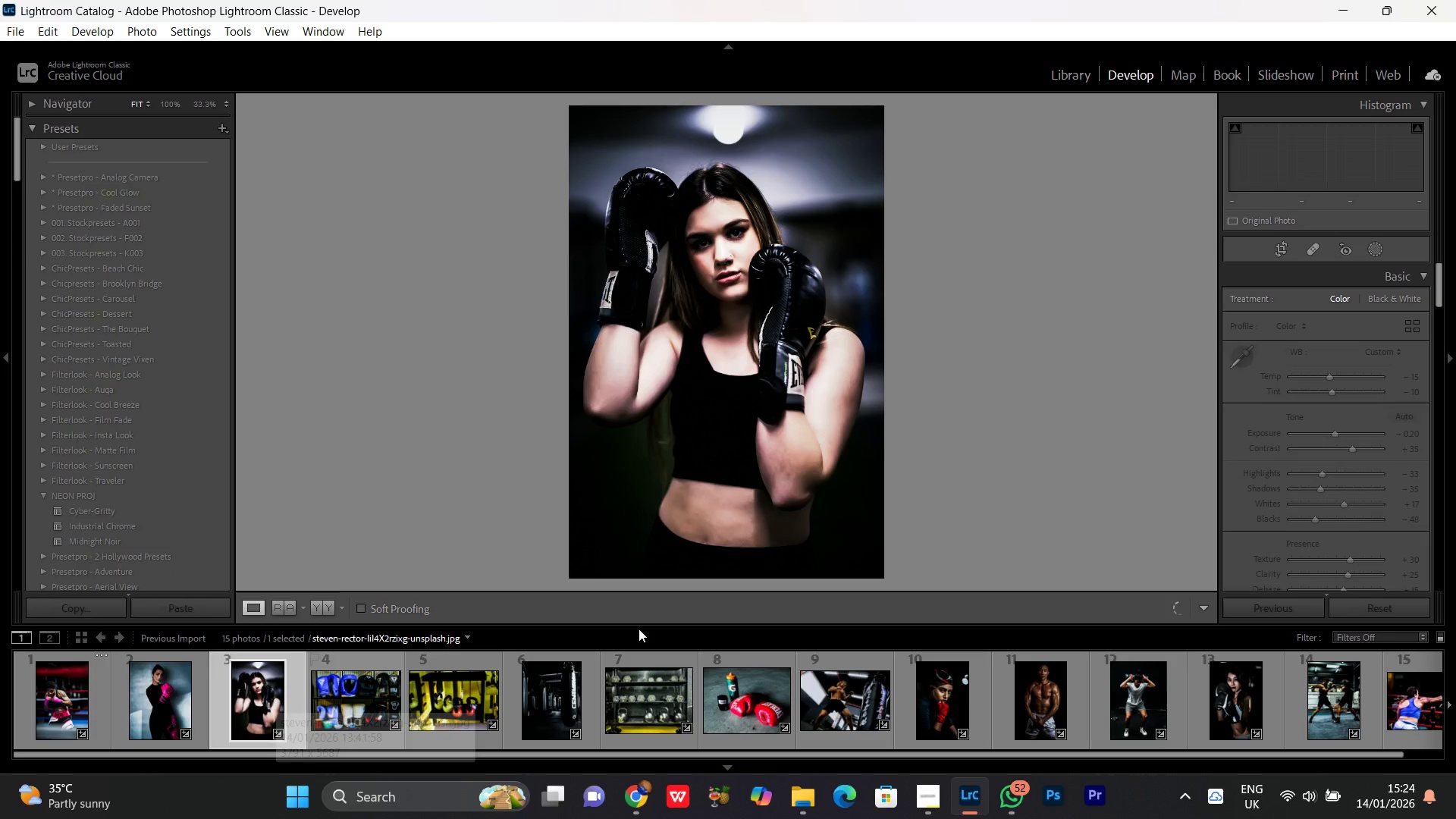 
left_click([651, 694])
 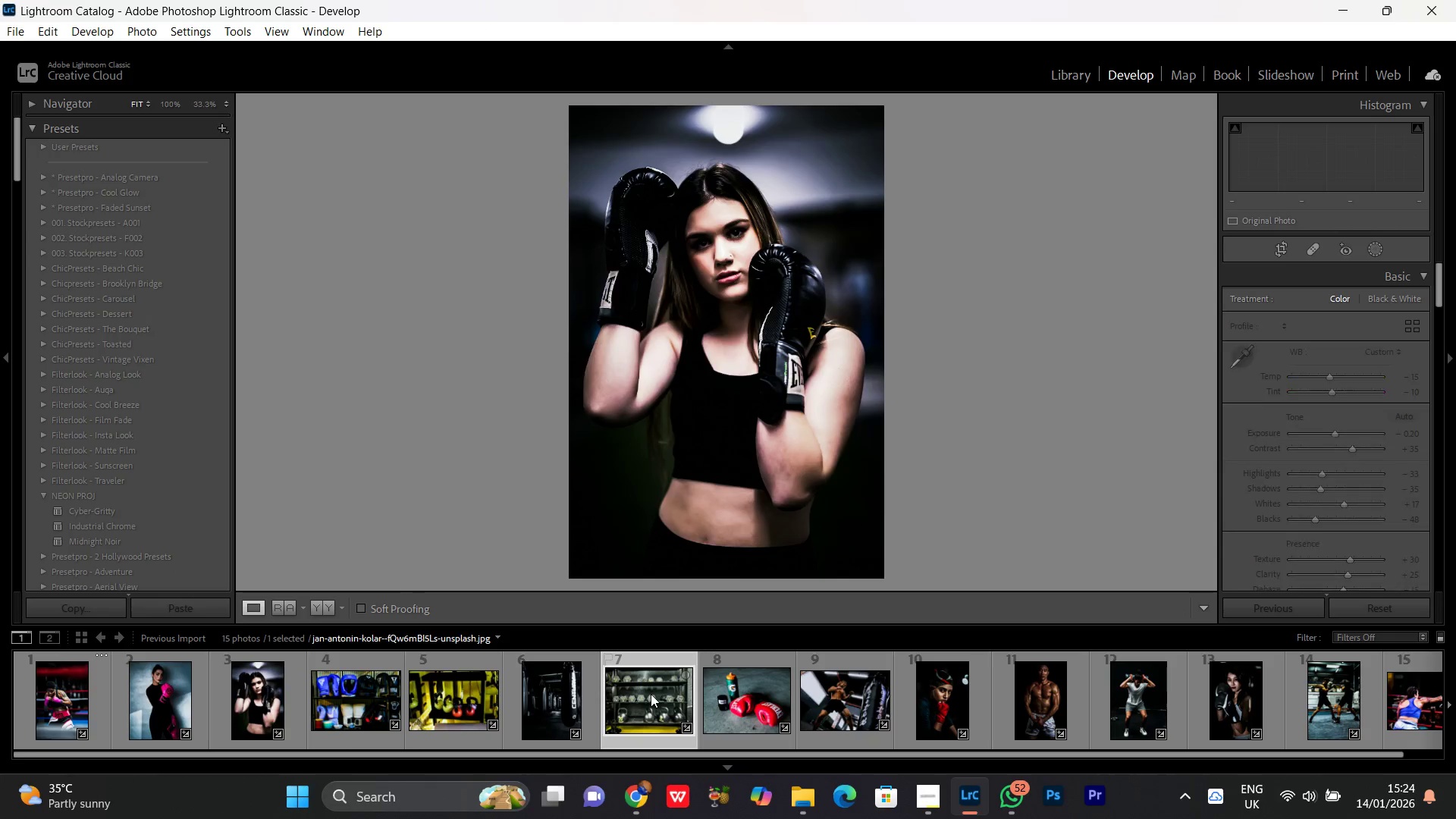 
scroll: coordinate [651, 694], scroll_direction: down, amount: 1.0
 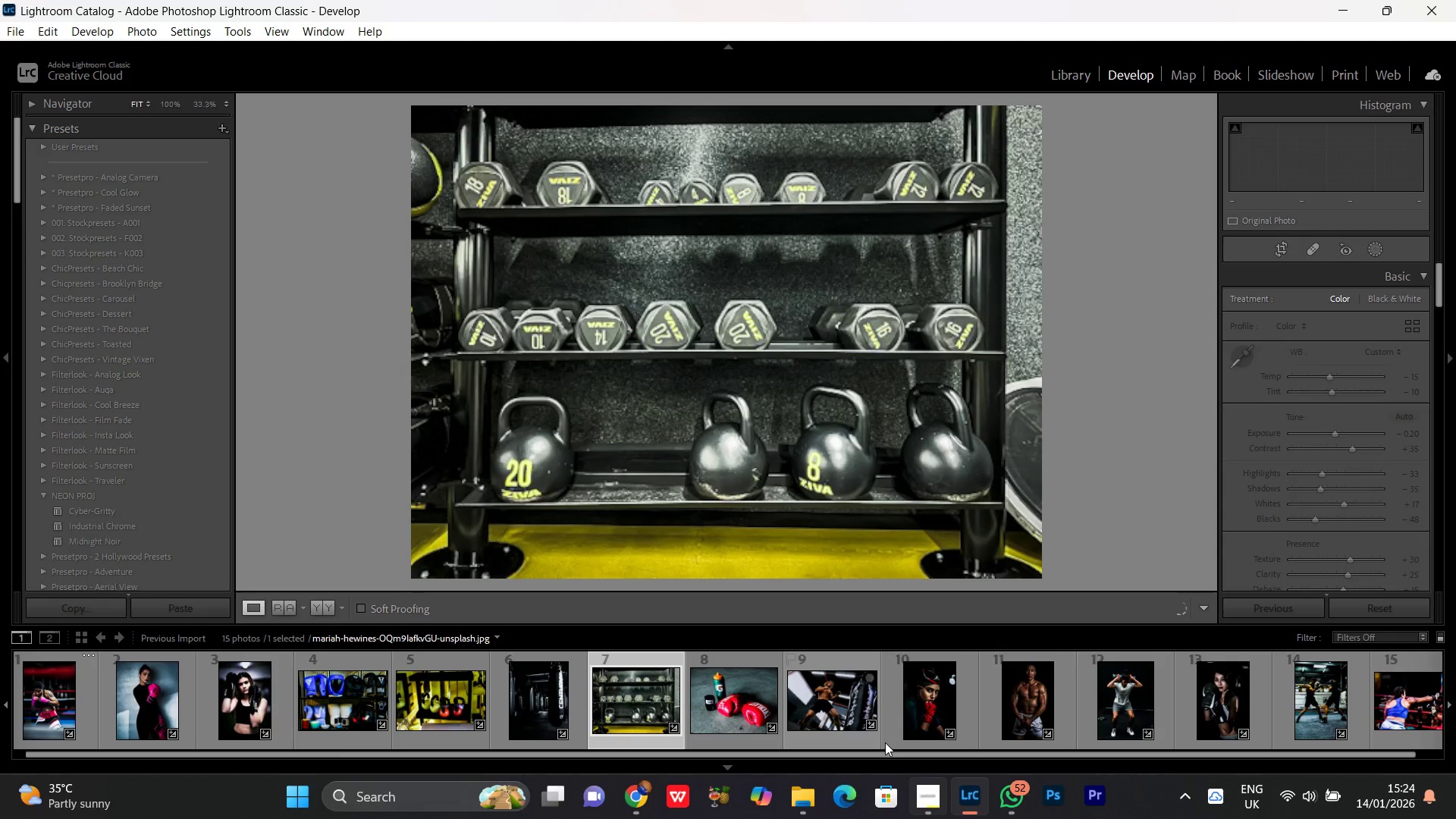 
left_click([930, 801])